 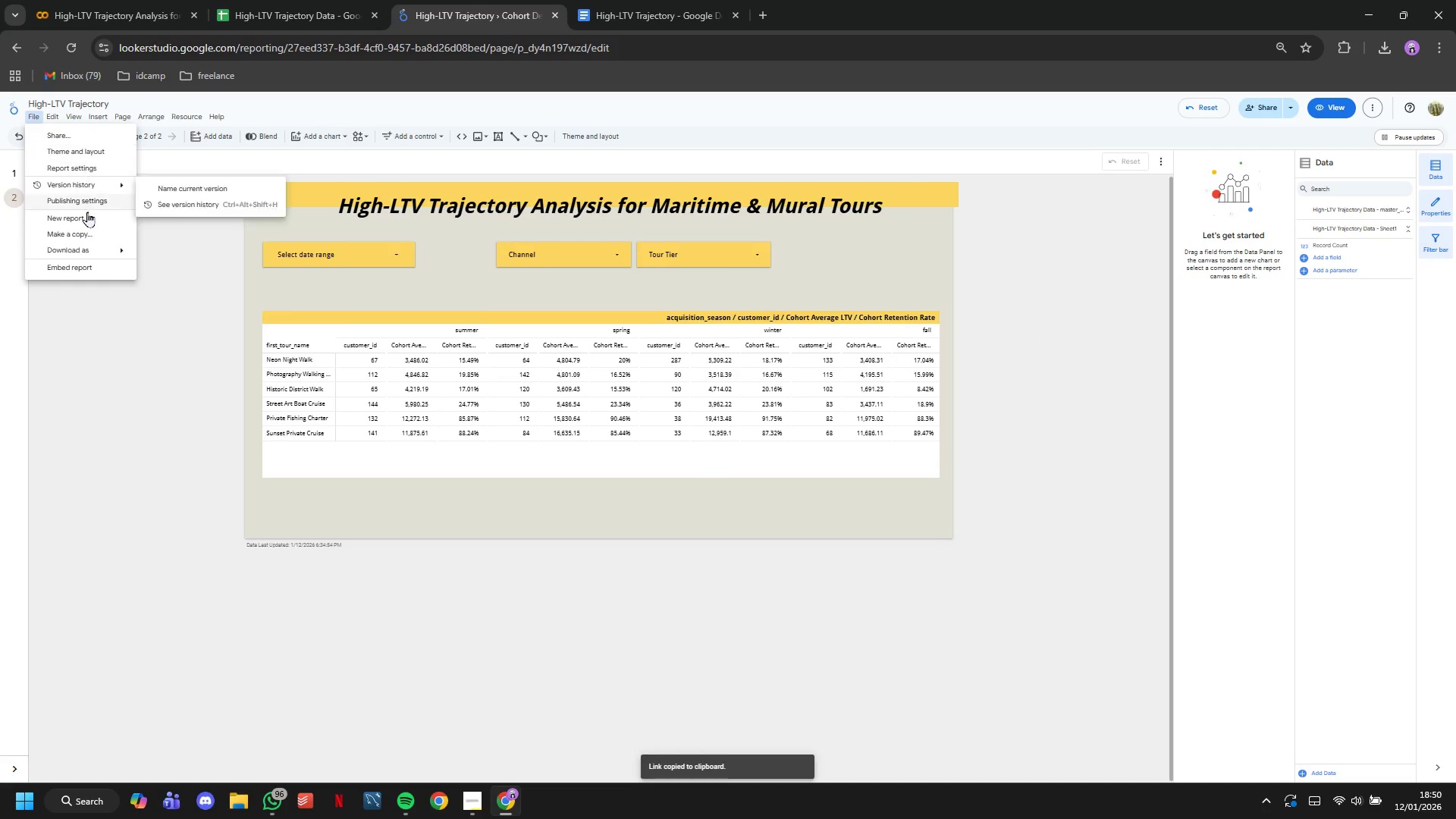 
left_click_drag(start_coordinate=[144, 245], to_coordinate=[148, 245])
 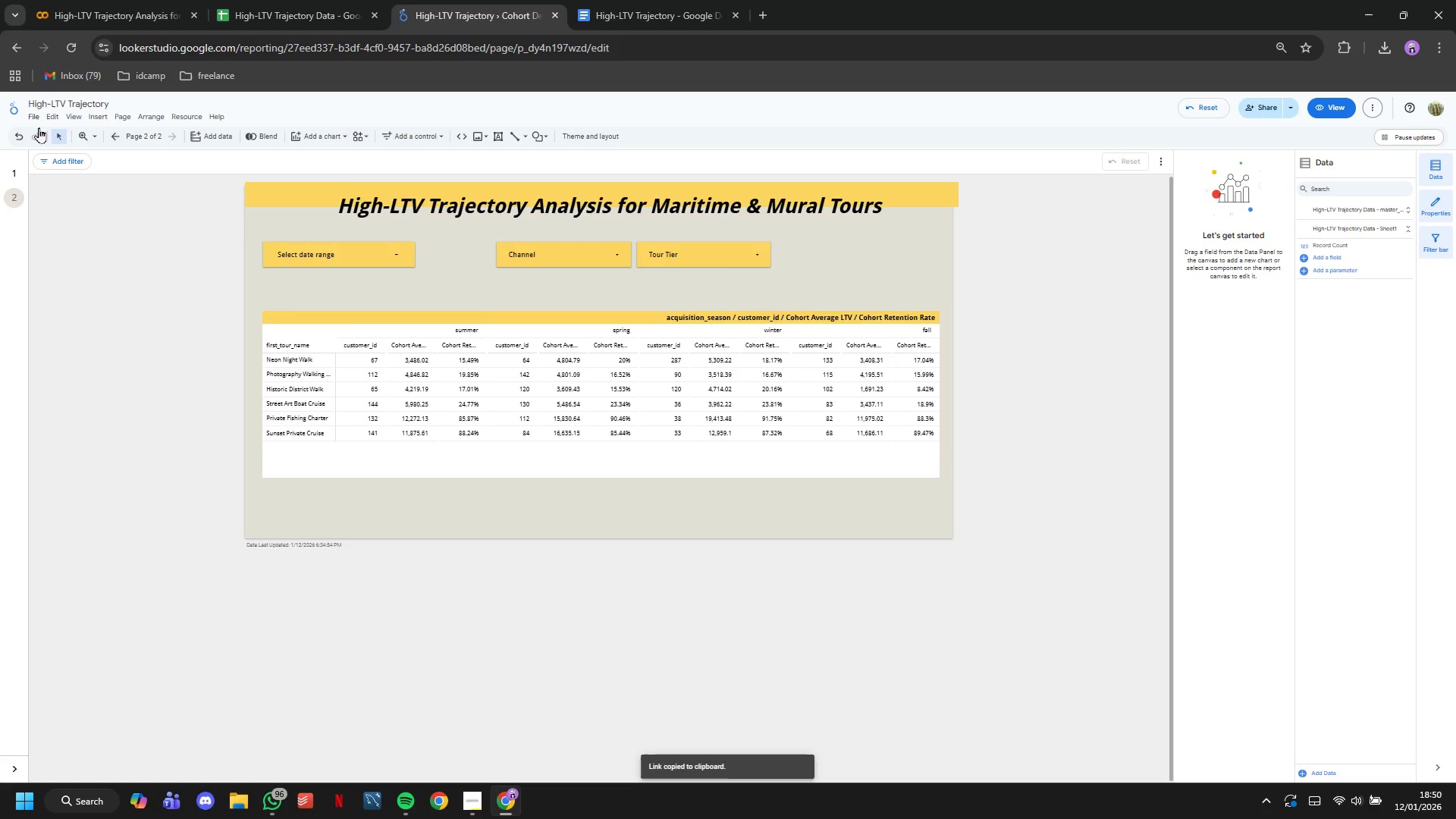 
left_click([39, 121])
 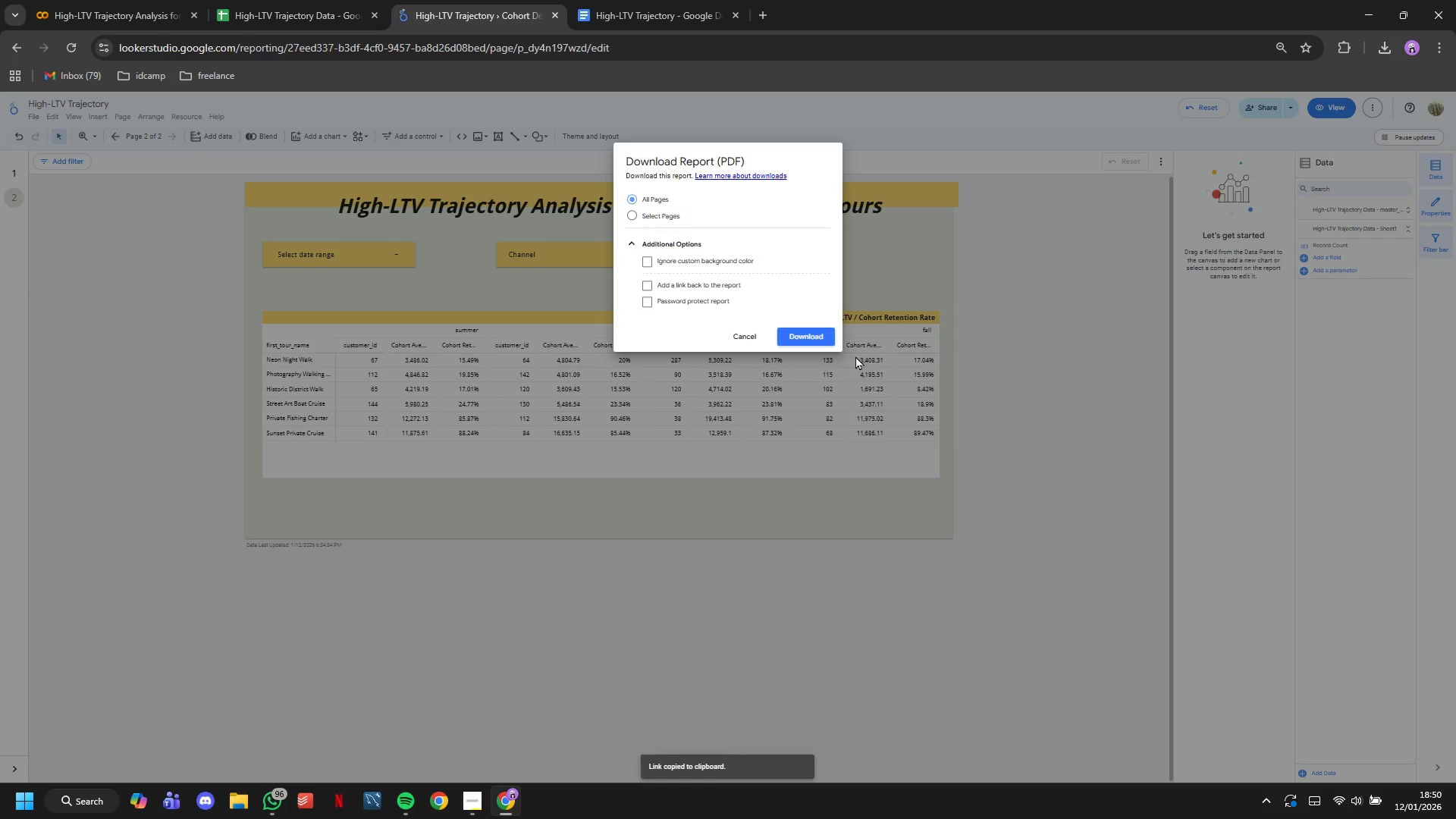 
left_click([818, 344])
 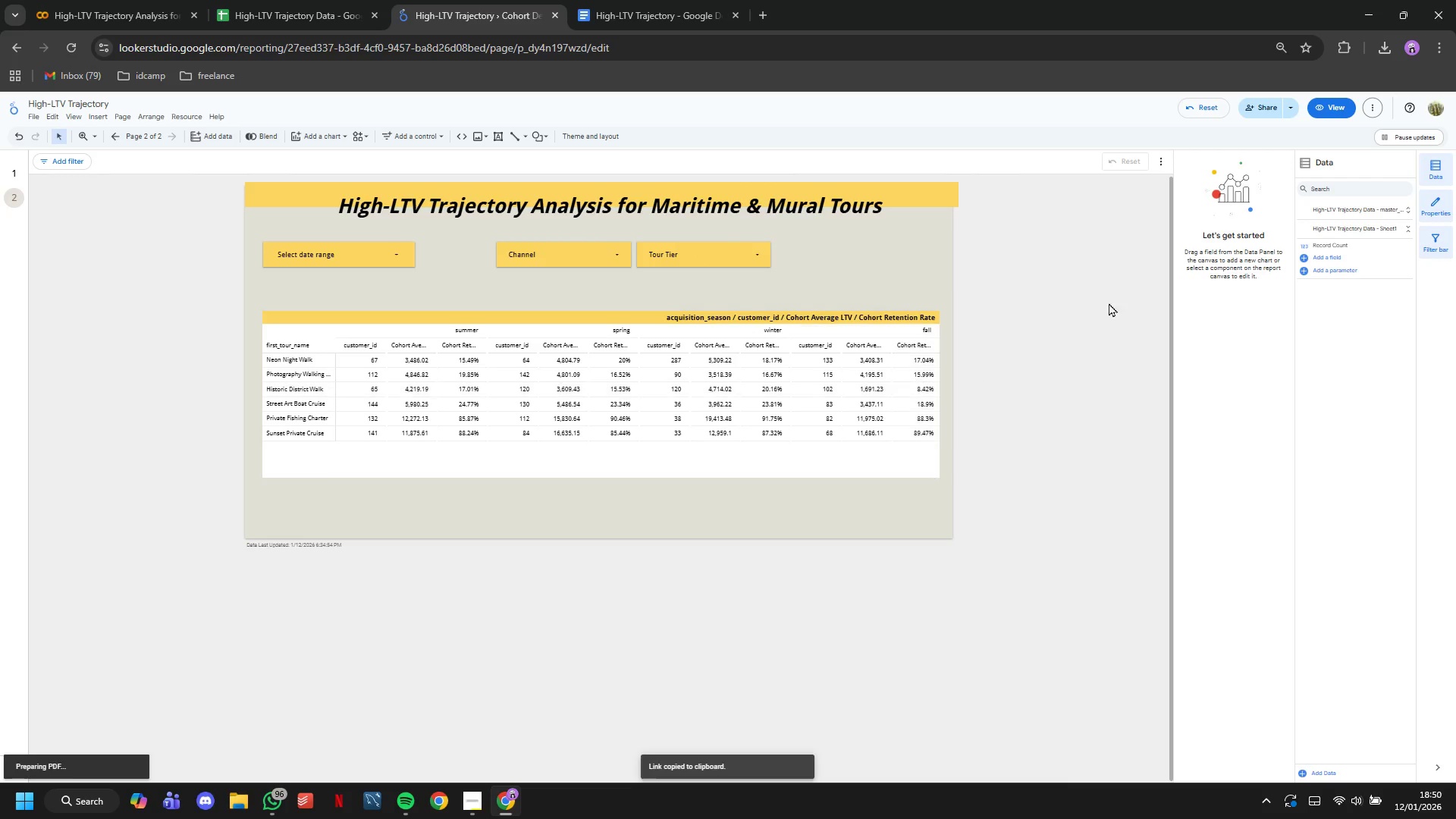 
wait(7.06)
 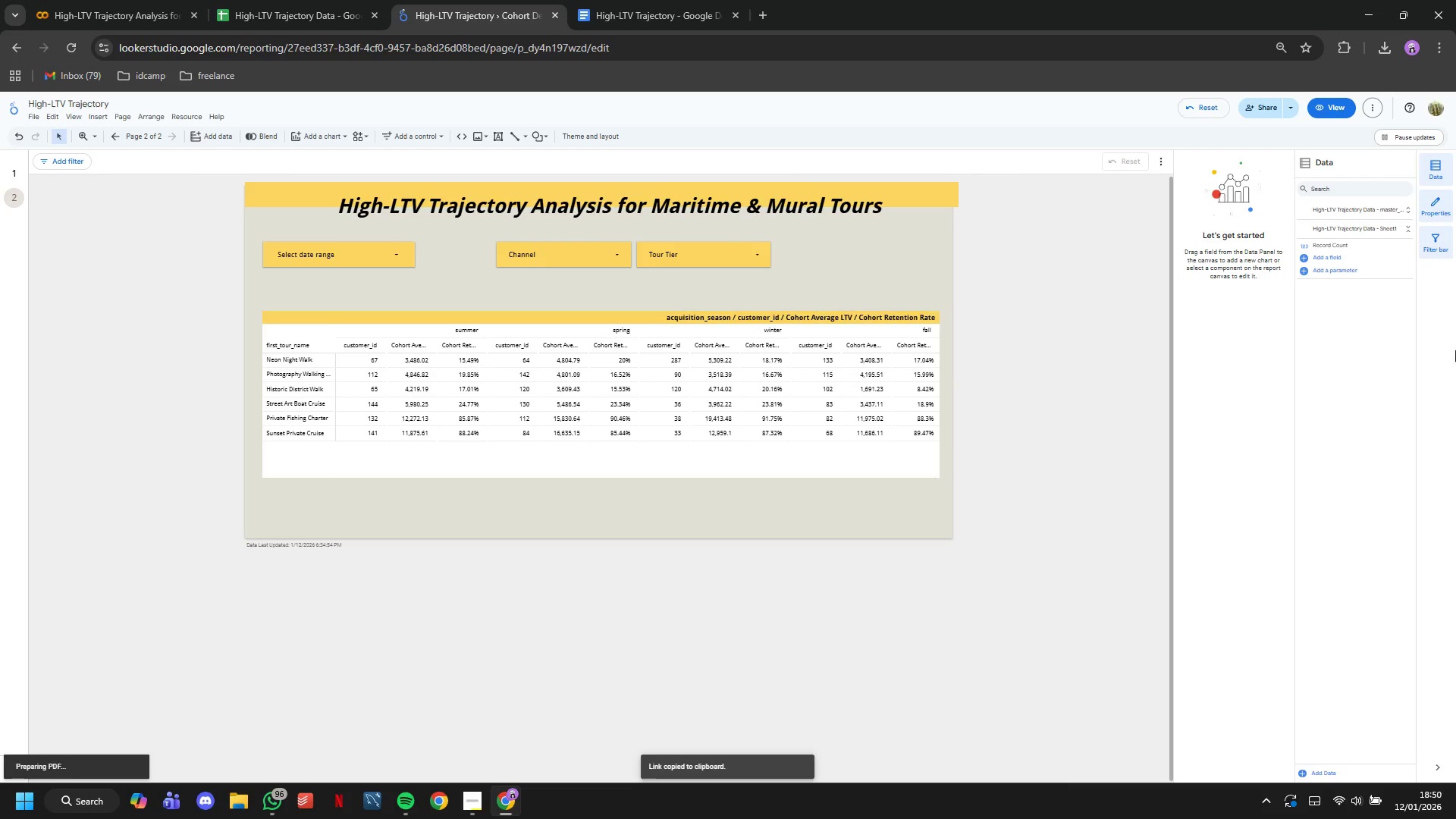 
left_click([85, 0])
 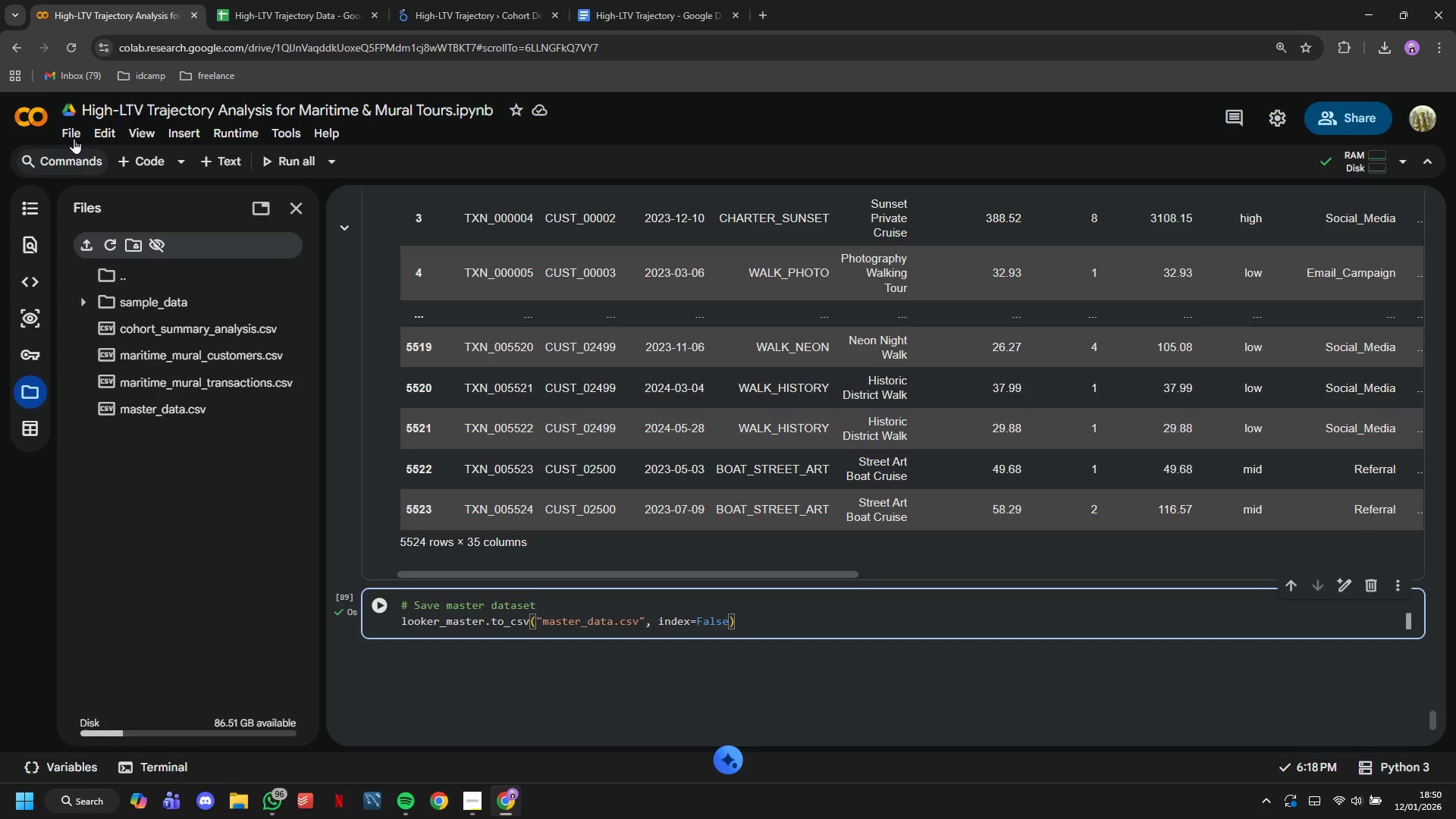 
left_click([74, 136])
 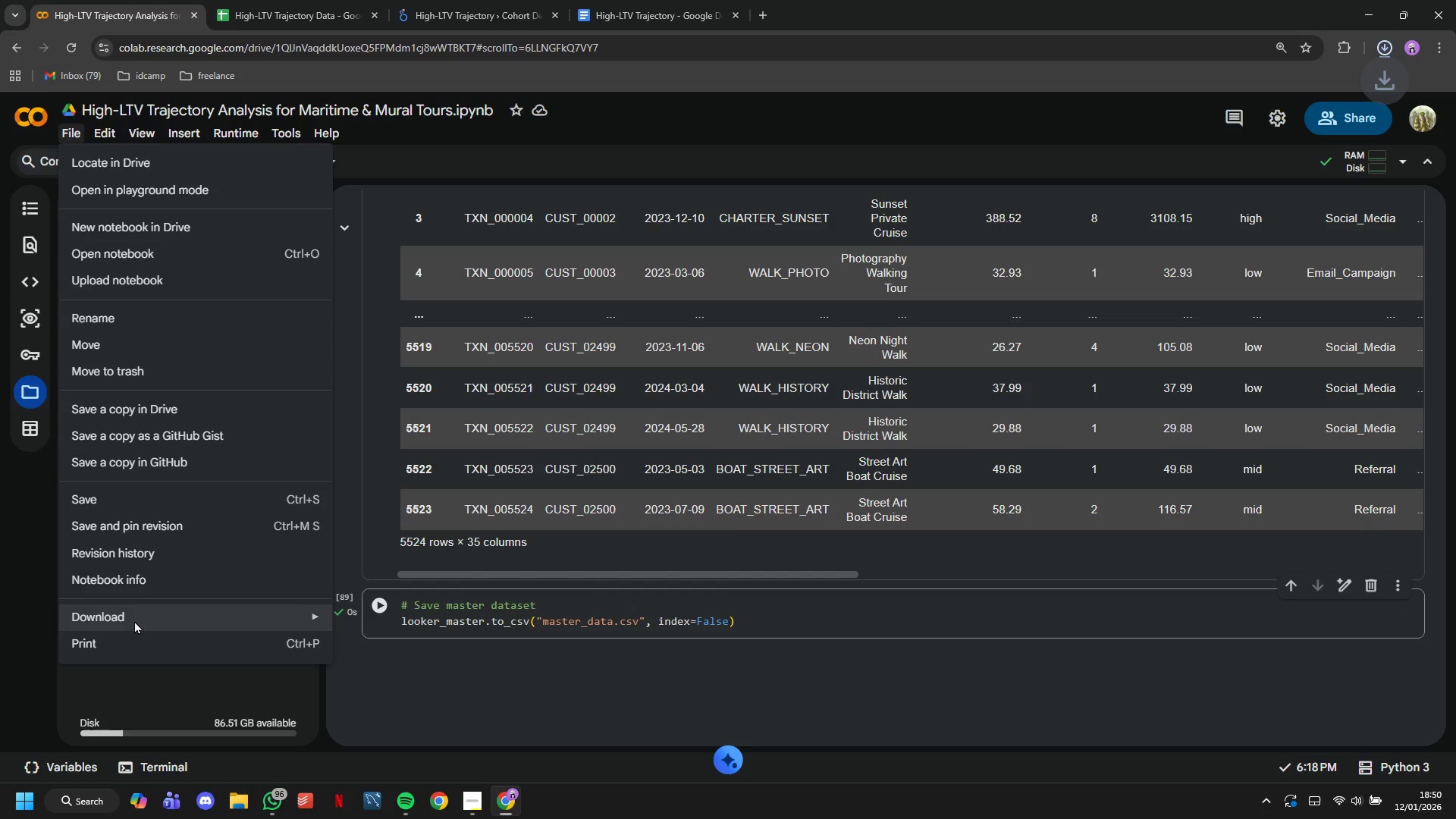 
left_click([408, 635])
 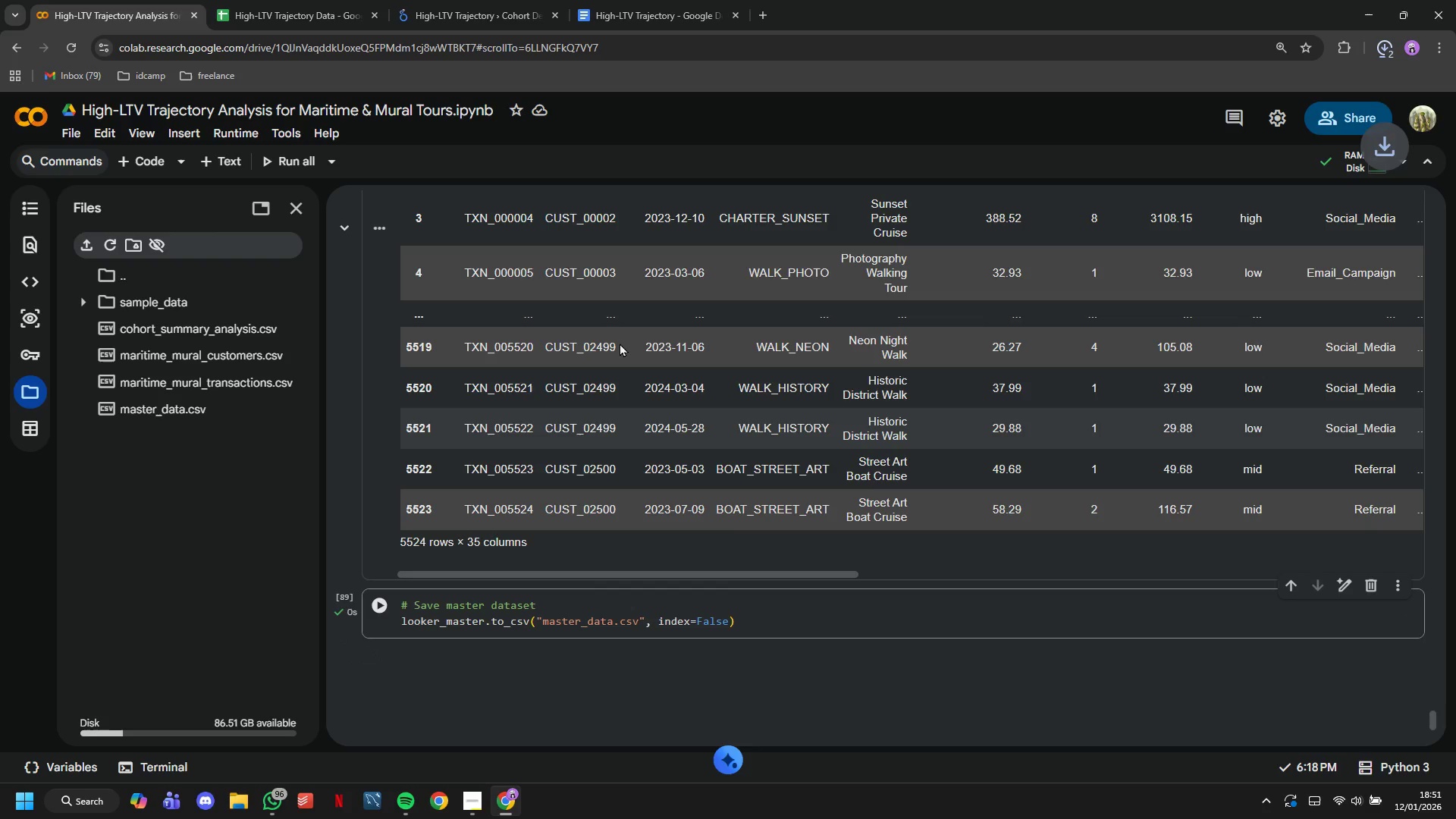 
left_click([643, 0])
 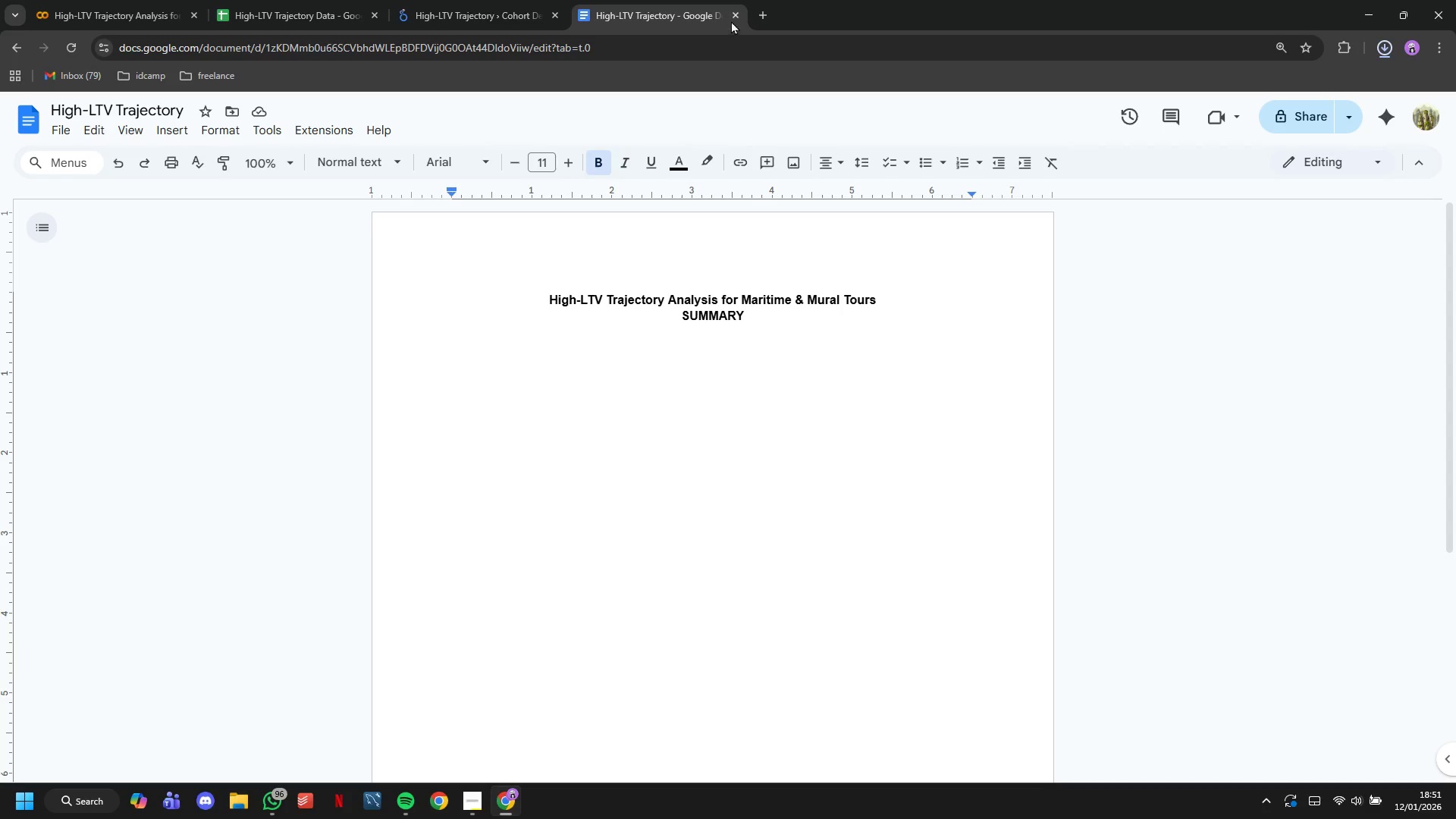 
left_click([730, 9])
 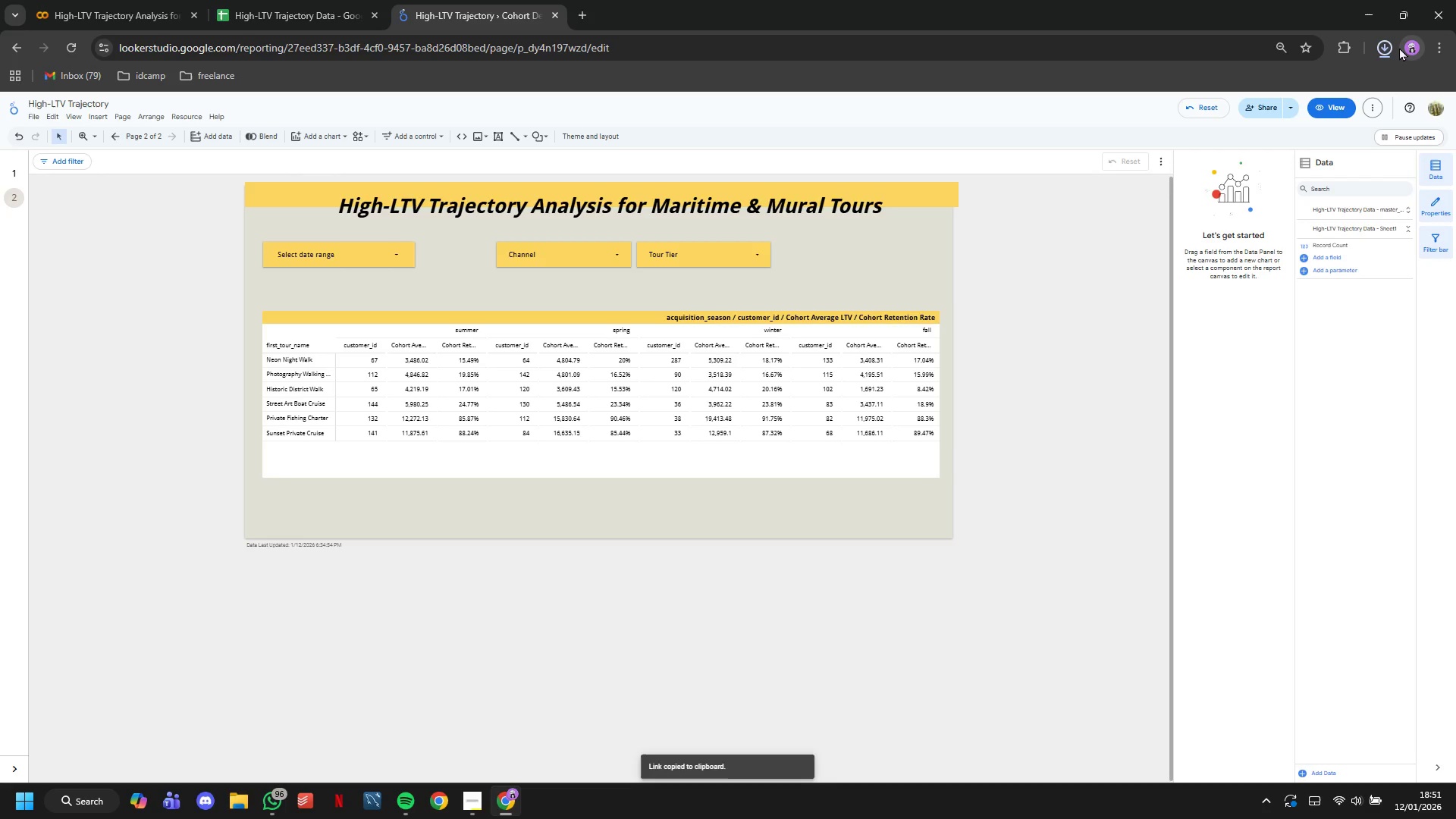 
left_click([1390, 47])
 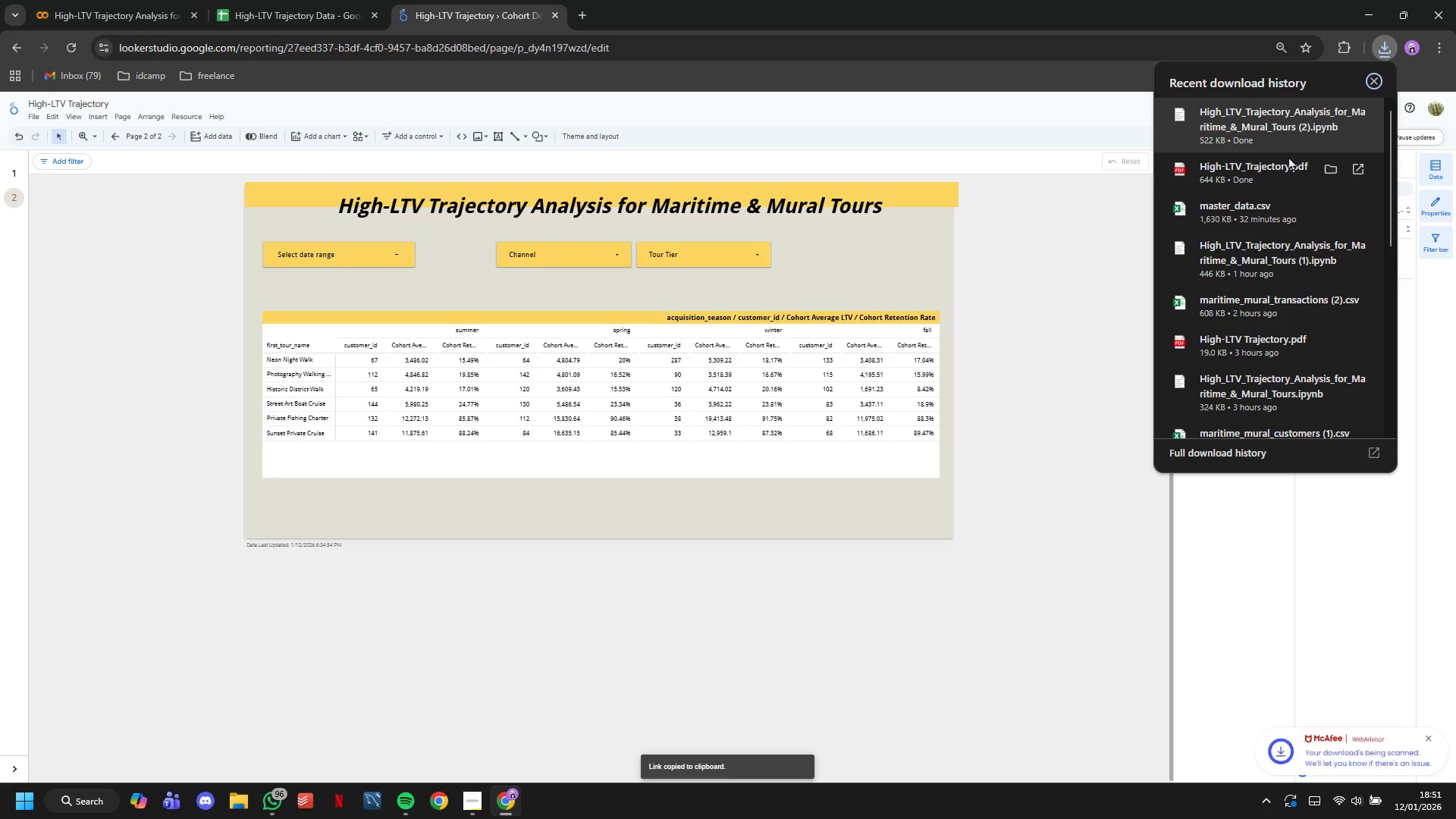 
left_click([1288, 165])
 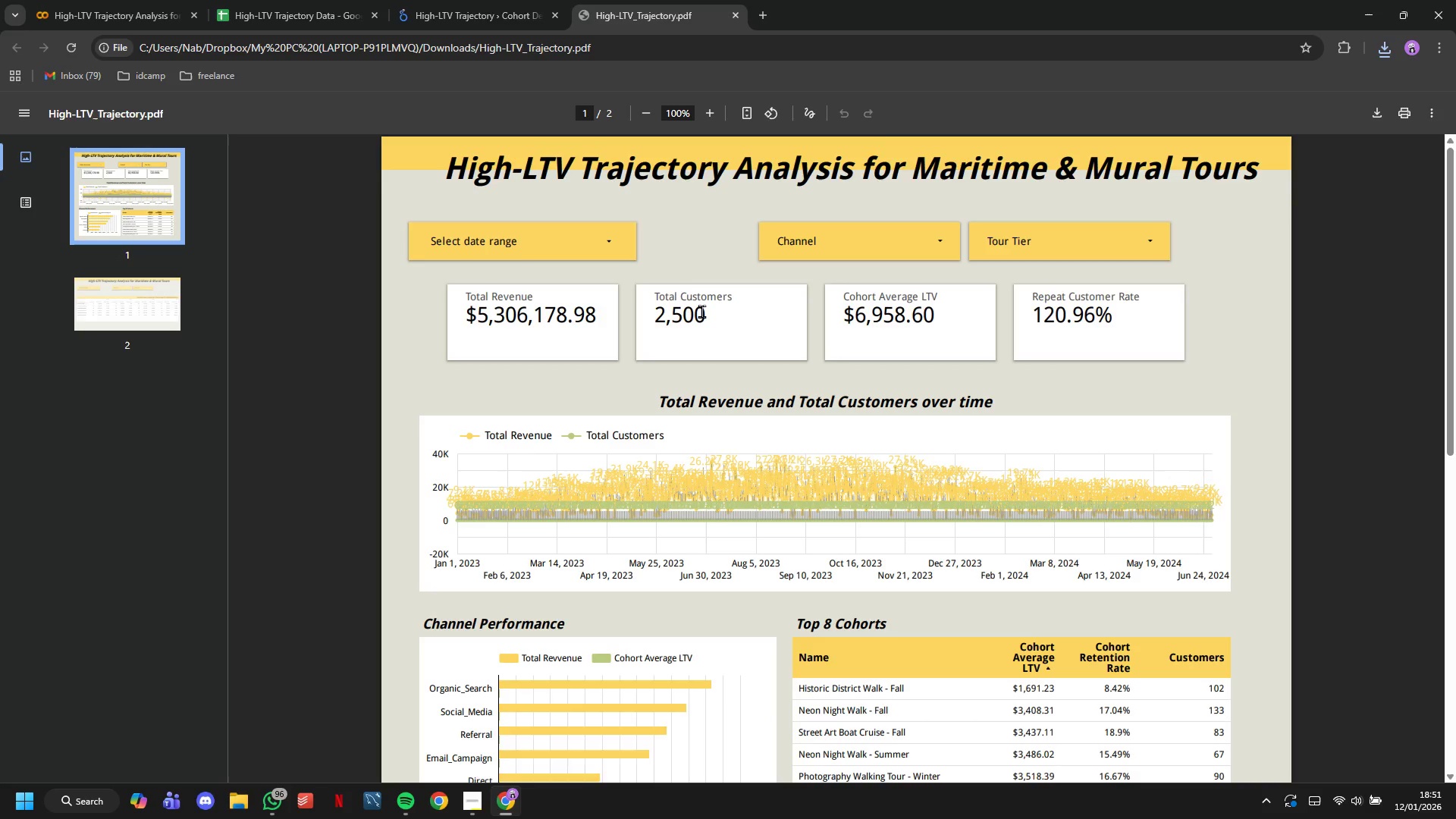 
scroll: coordinate [701, 311], scroll_direction: down, amount: 1.0
 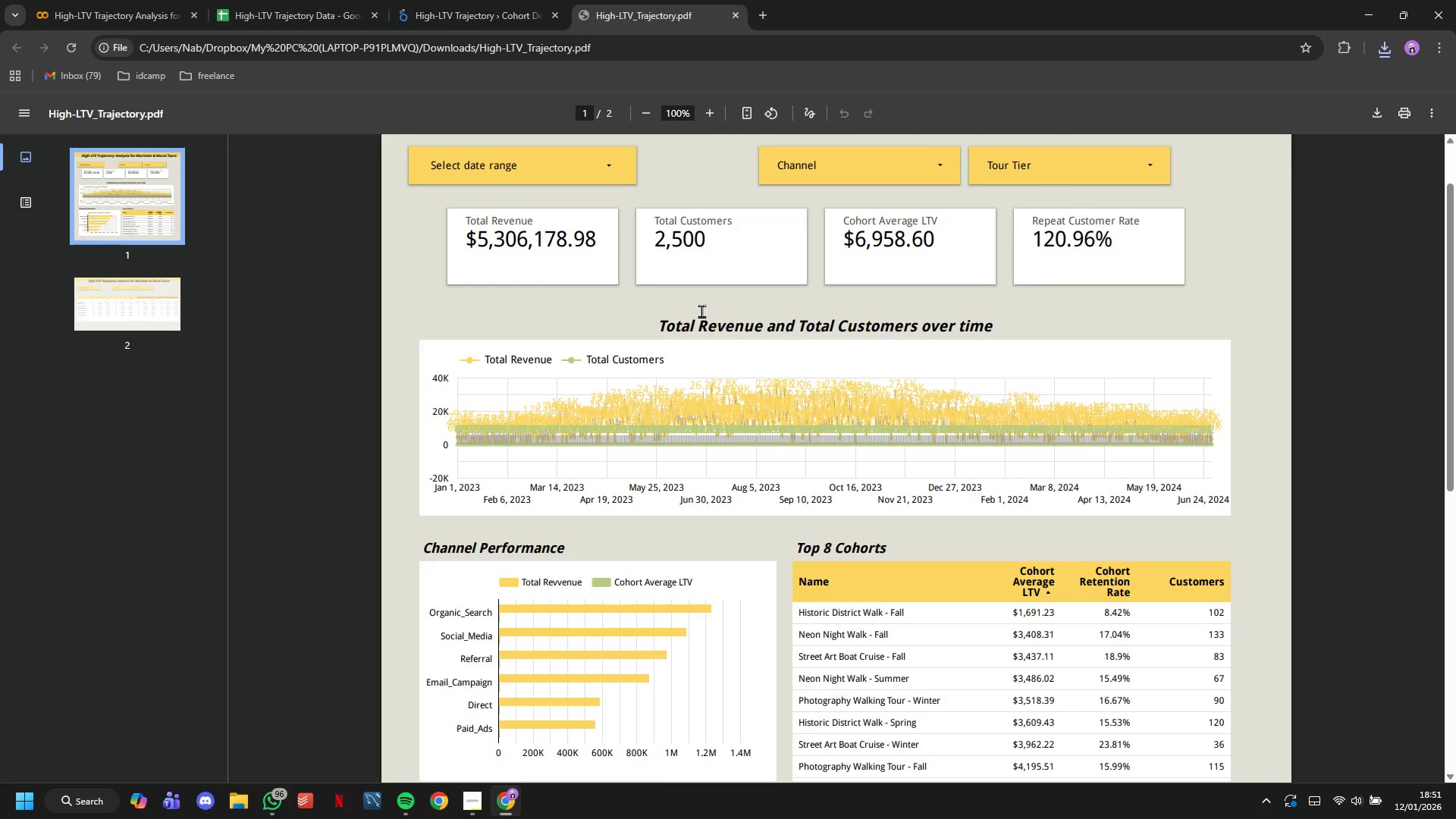 
scroll: coordinate [701, 311], scroll_direction: up, amount: 4.0
 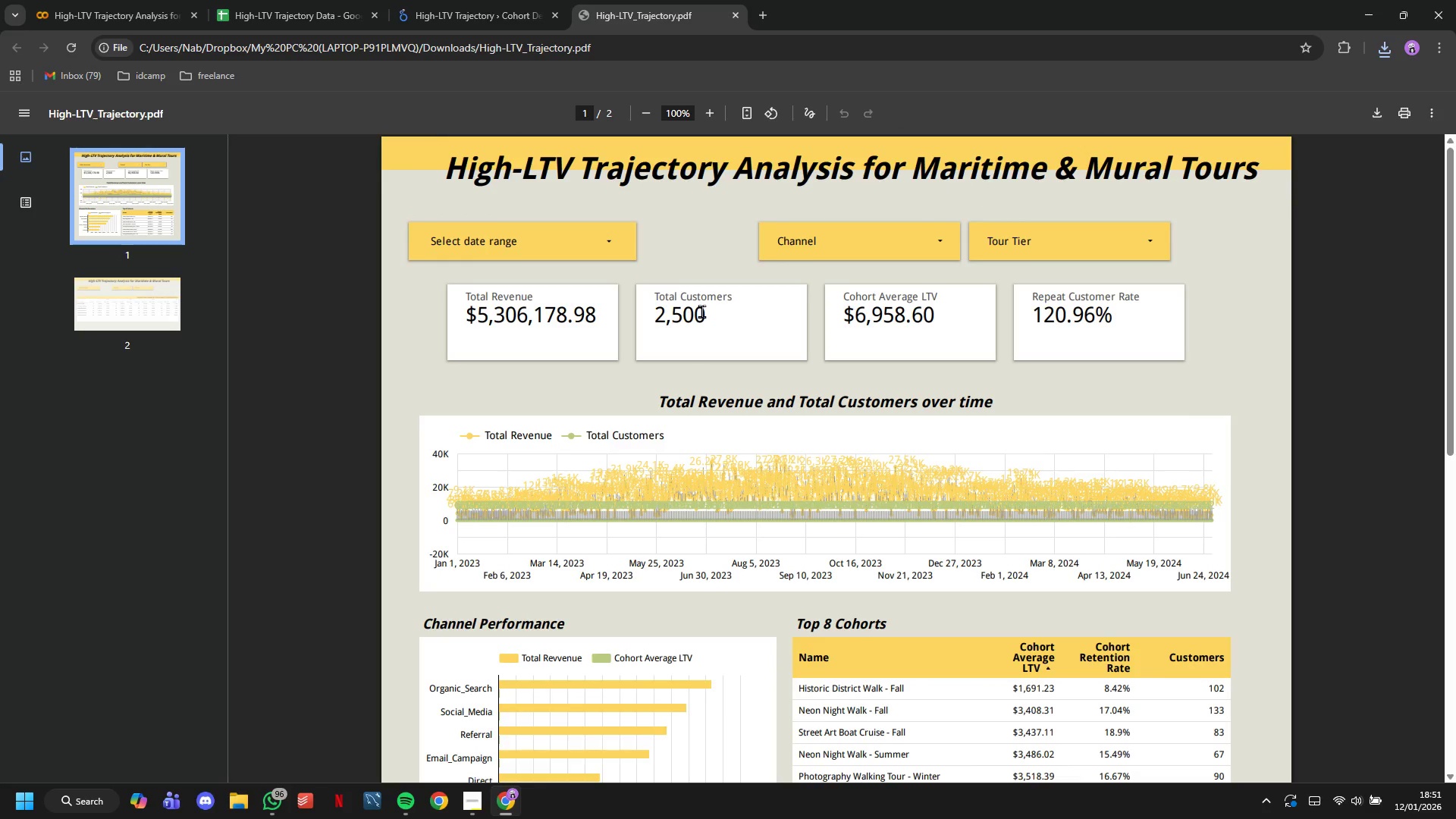 
scroll: coordinate [701, 311], scroll_direction: down, amount: 10.0
 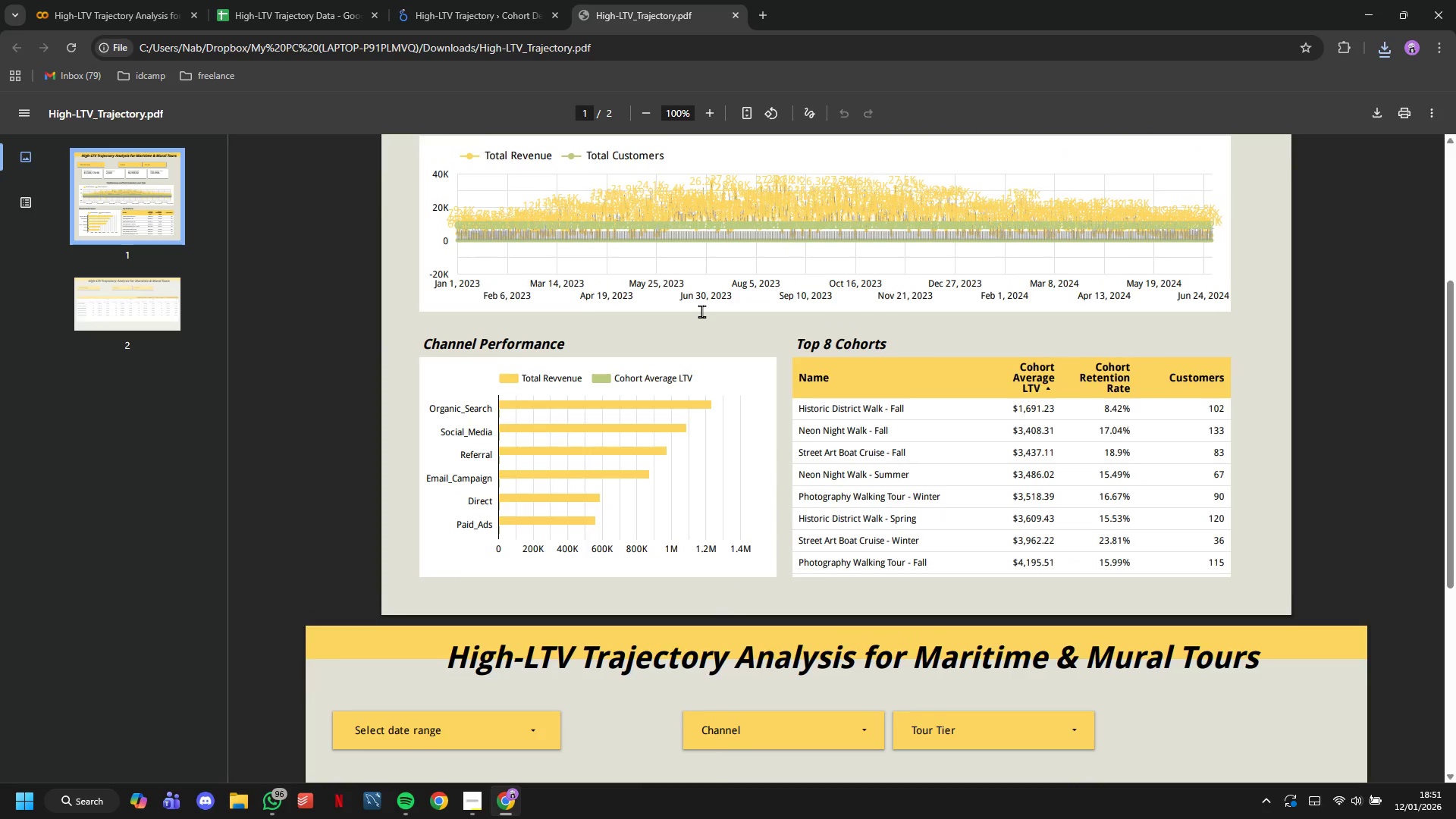 
scroll: coordinate [701, 311], scroll_direction: up, amount: 2.0